 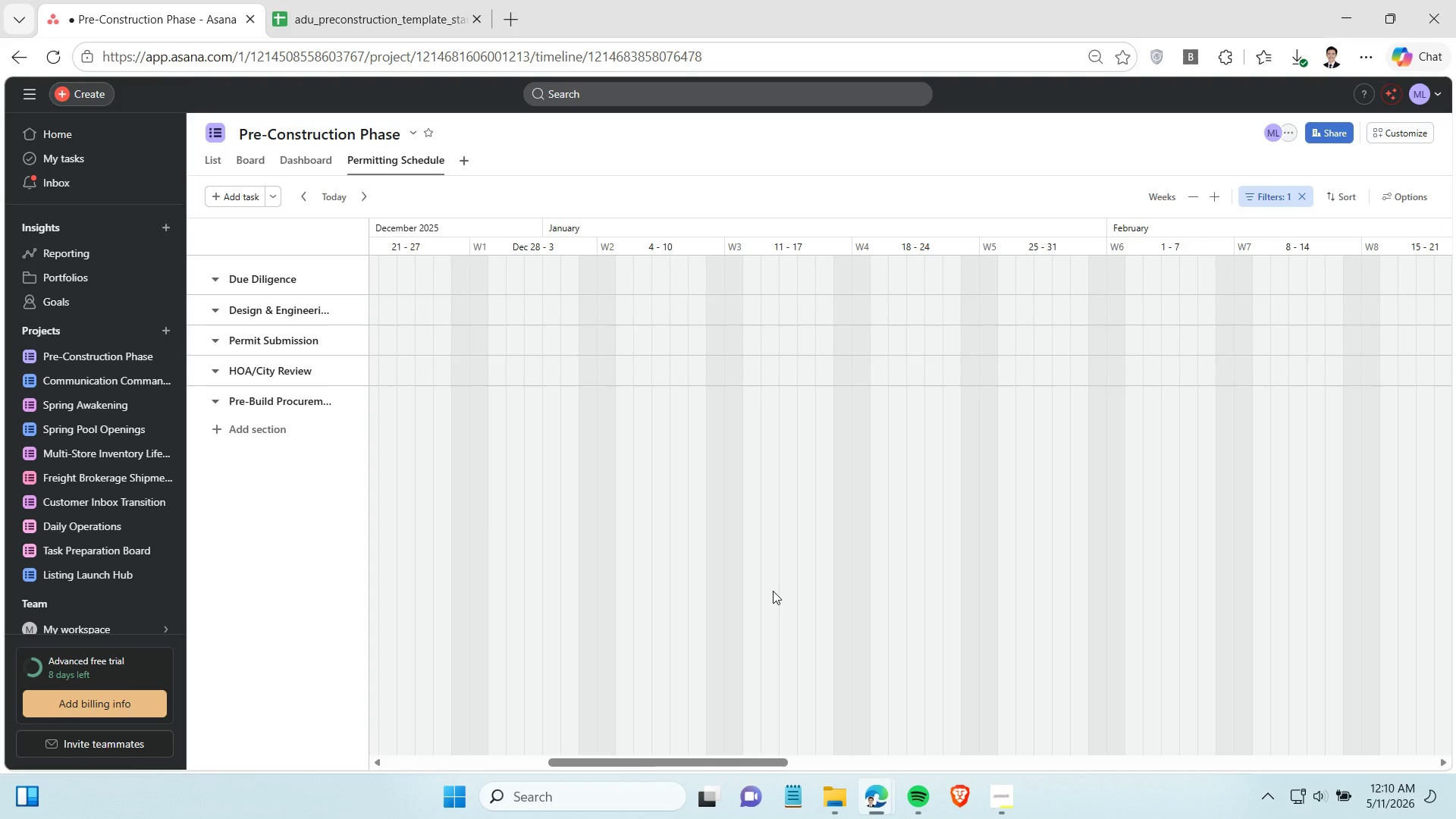 
left_click_drag(start_coordinate=[770, 764], to_coordinate=[312, 765])
 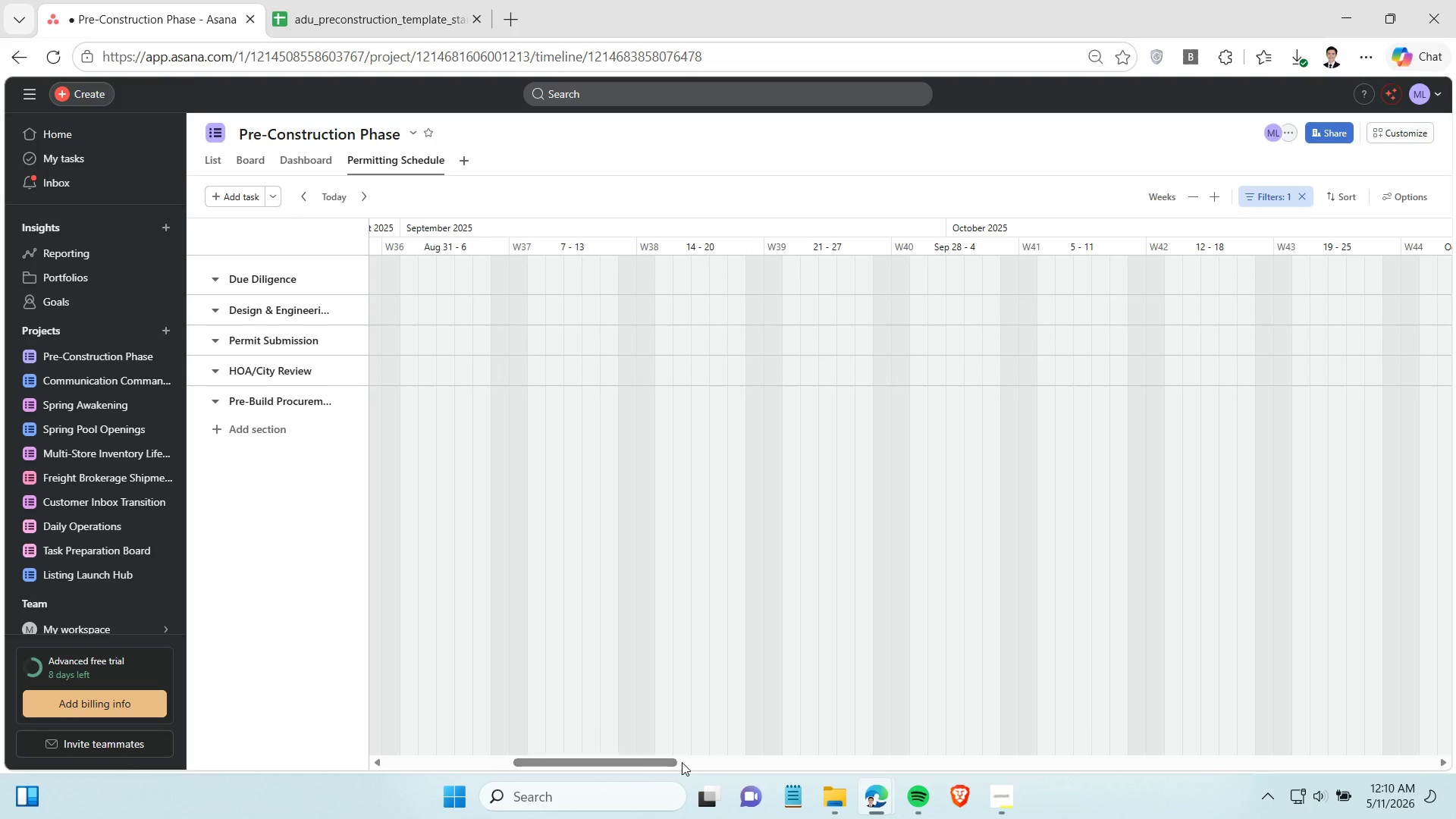 
left_click_drag(start_coordinate=[679, 762], to_coordinate=[474, 755])
 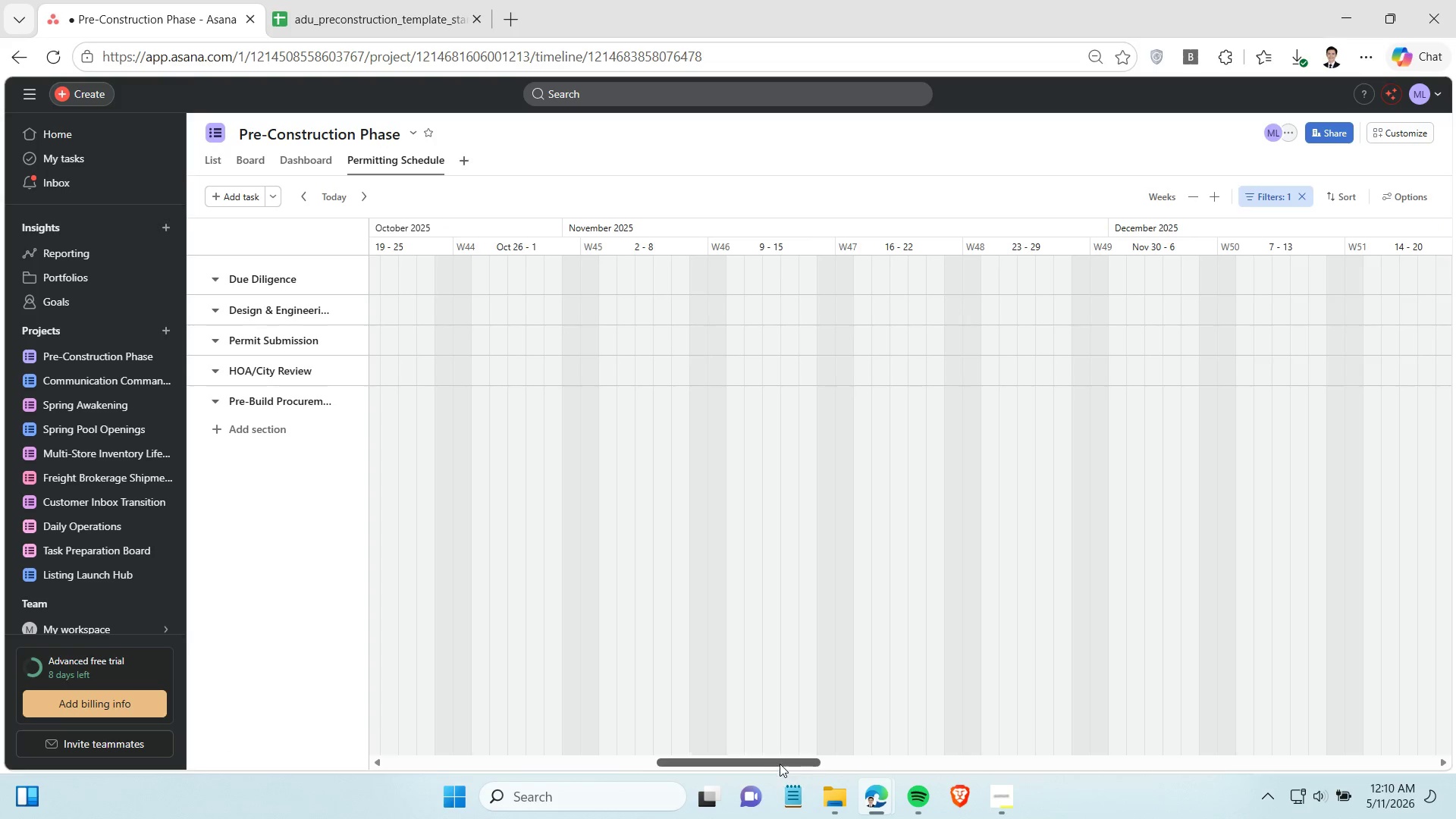 
left_click_drag(start_coordinate=[780, 764], to_coordinate=[261, 700])
 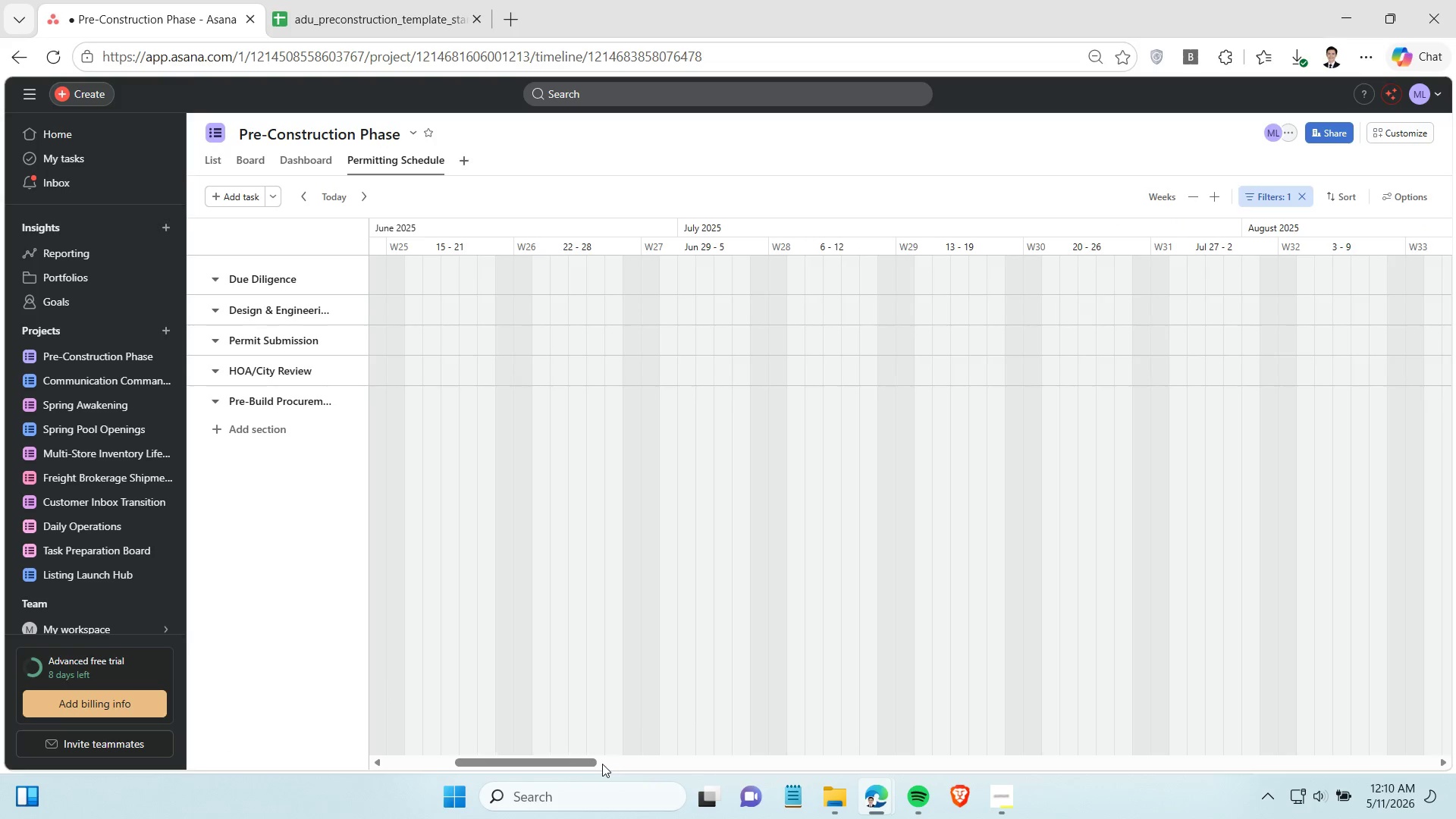 
left_click_drag(start_coordinate=[587, 764], to_coordinate=[338, 730])
 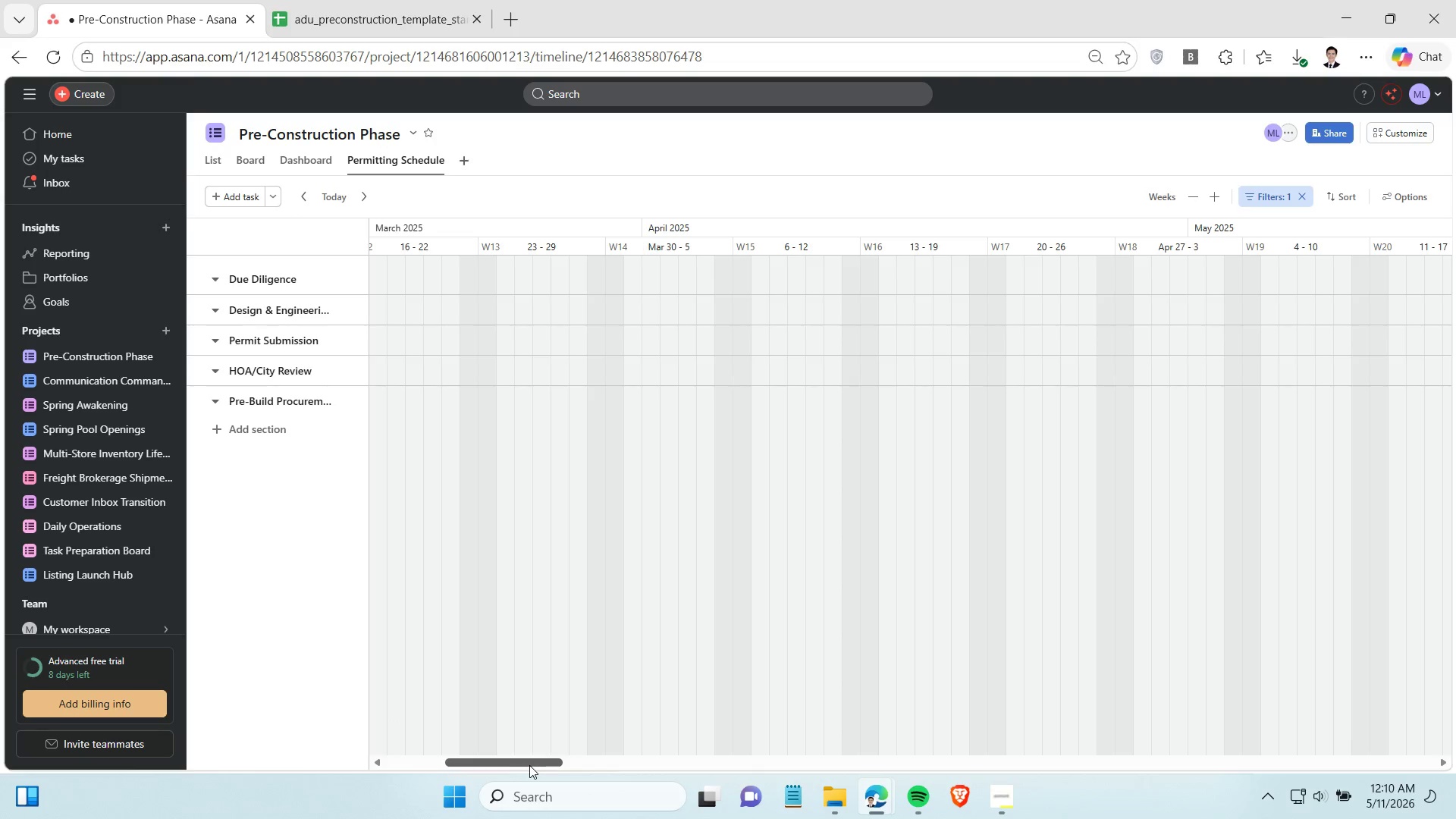 
left_click_drag(start_coordinate=[529, 765], to_coordinate=[293, 755])
 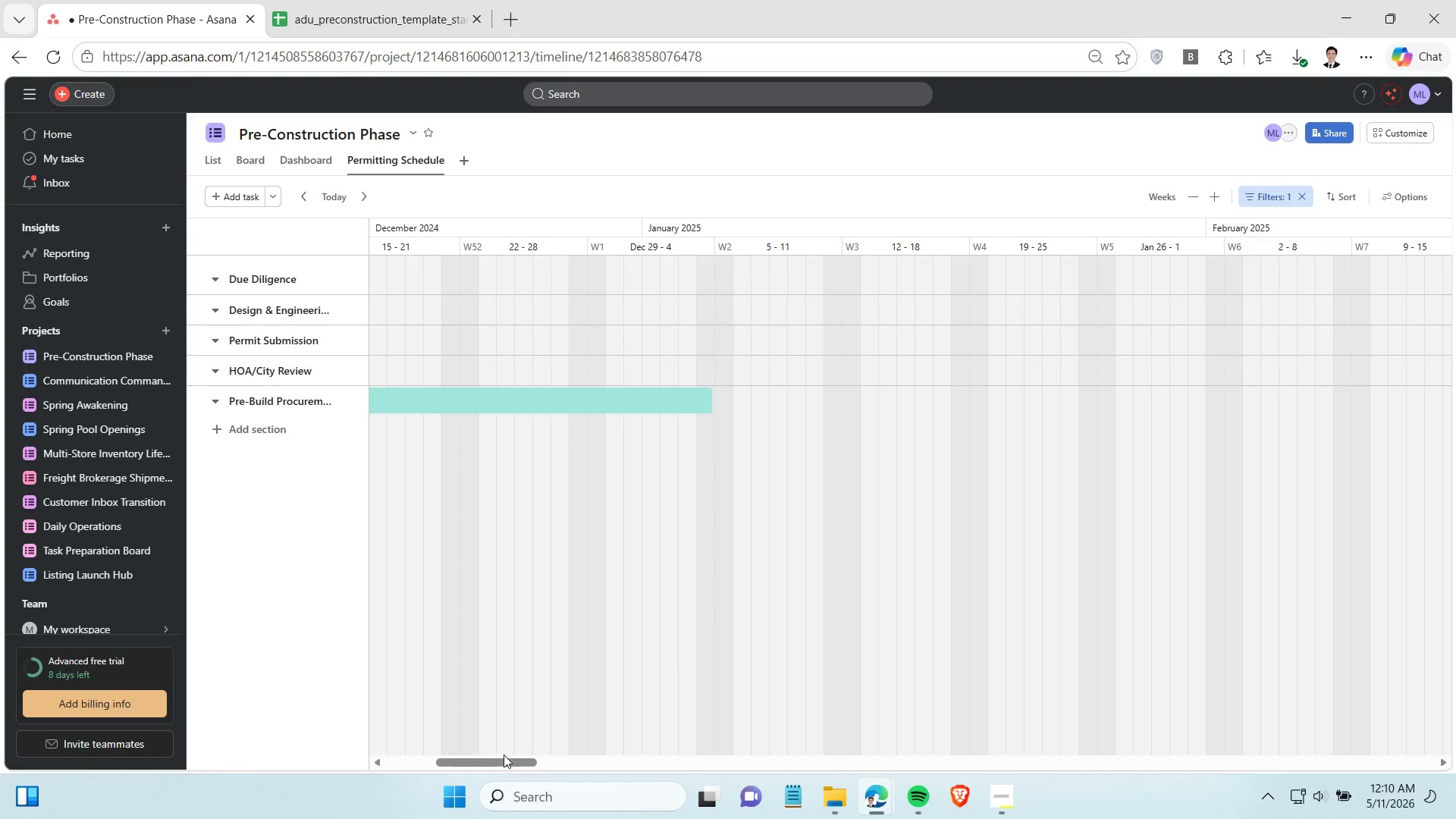 
left_click_drag(start_coordinate=[504, 758], to_coordinate=[332, 770])
 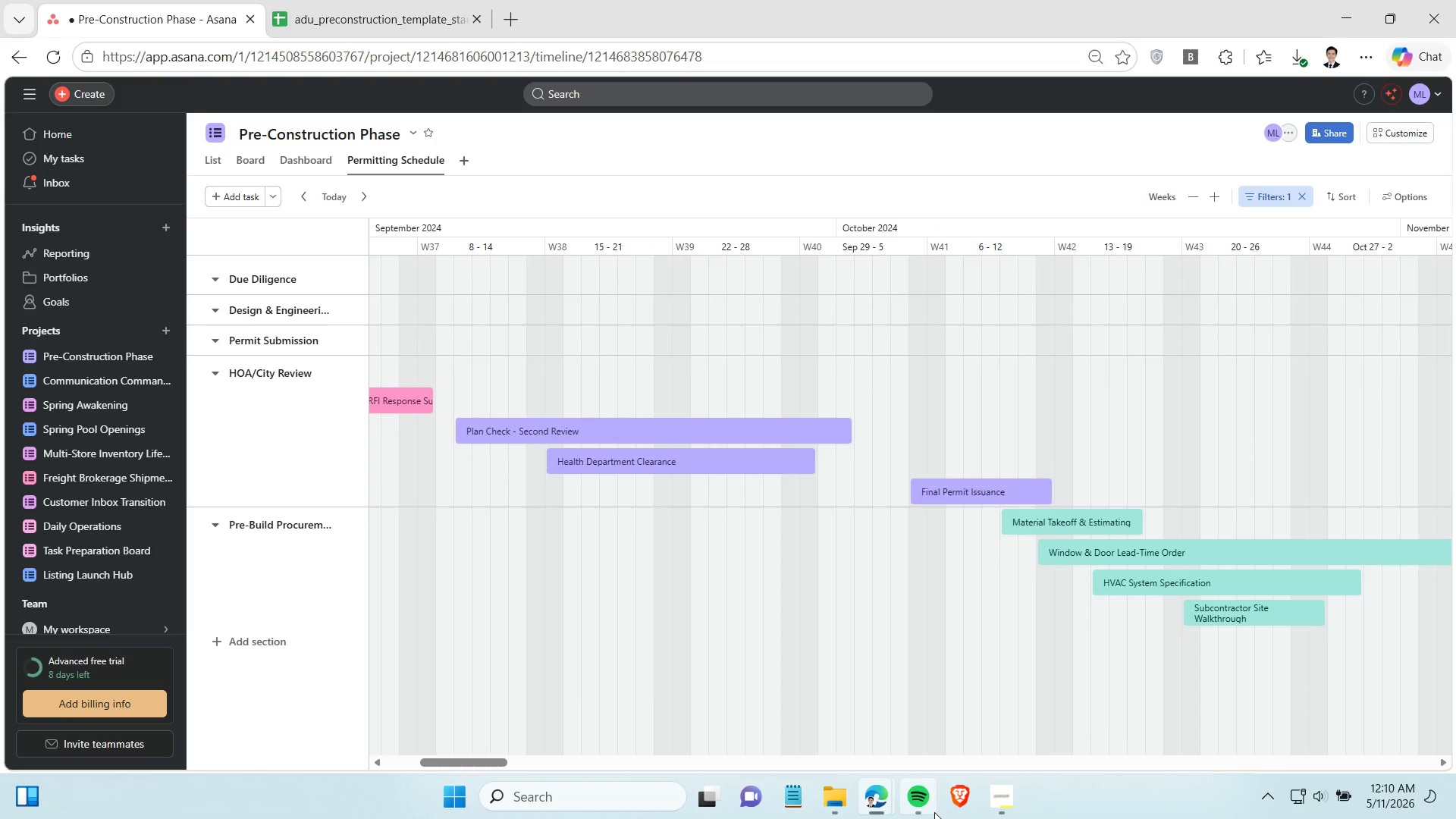 
left_click([1008, 795])